 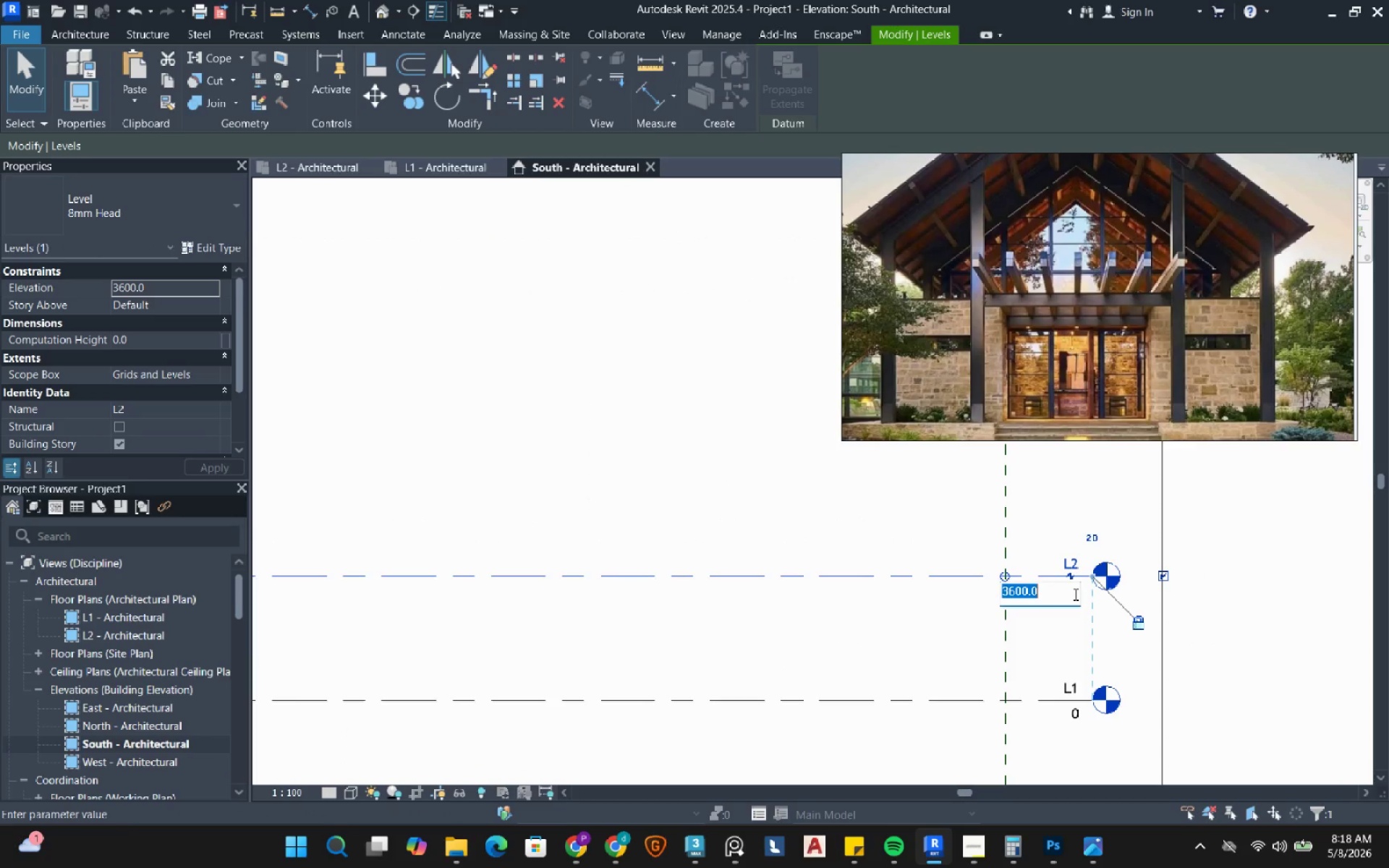 
key(Numpad3)
 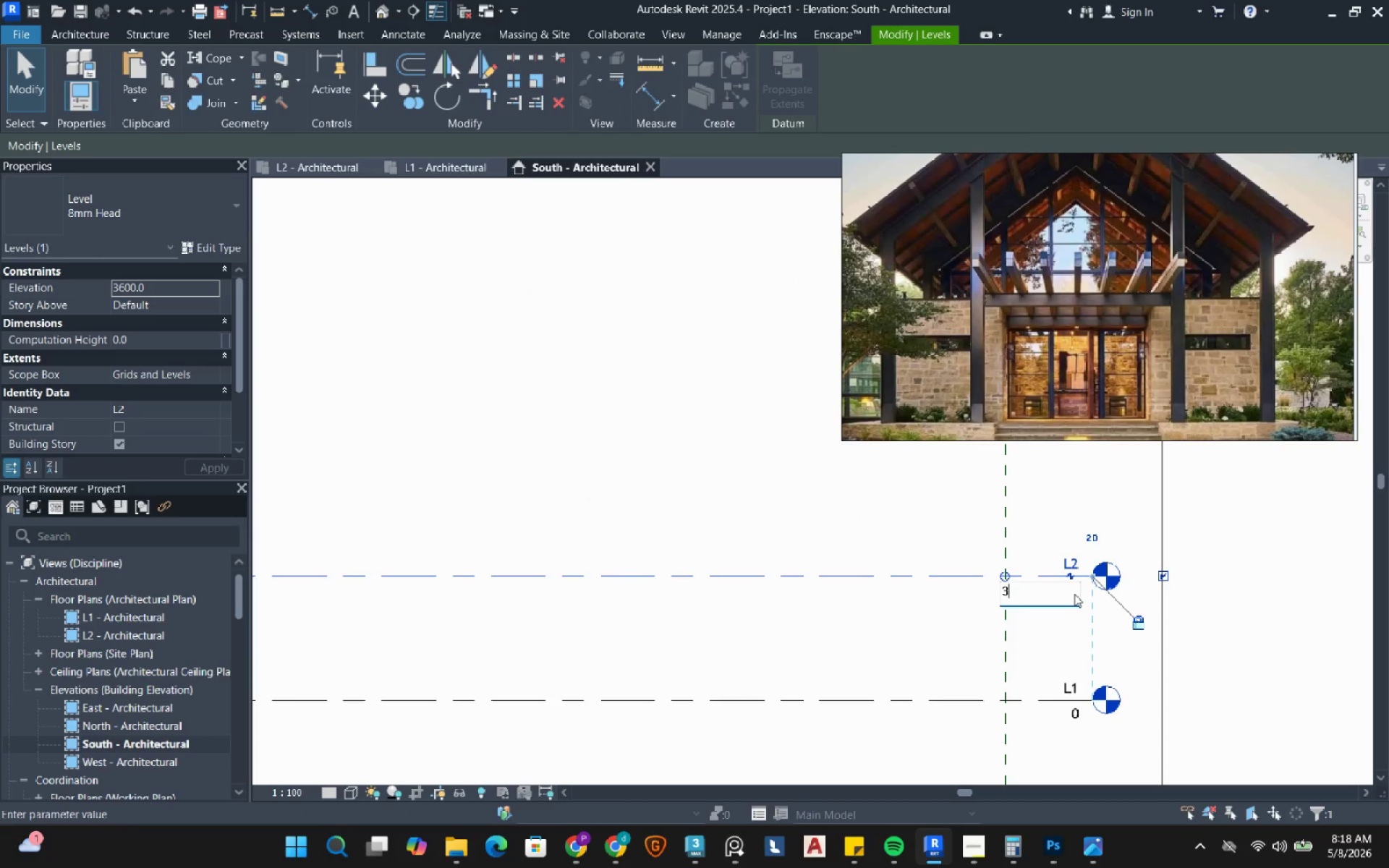 
key(Numpad3)
 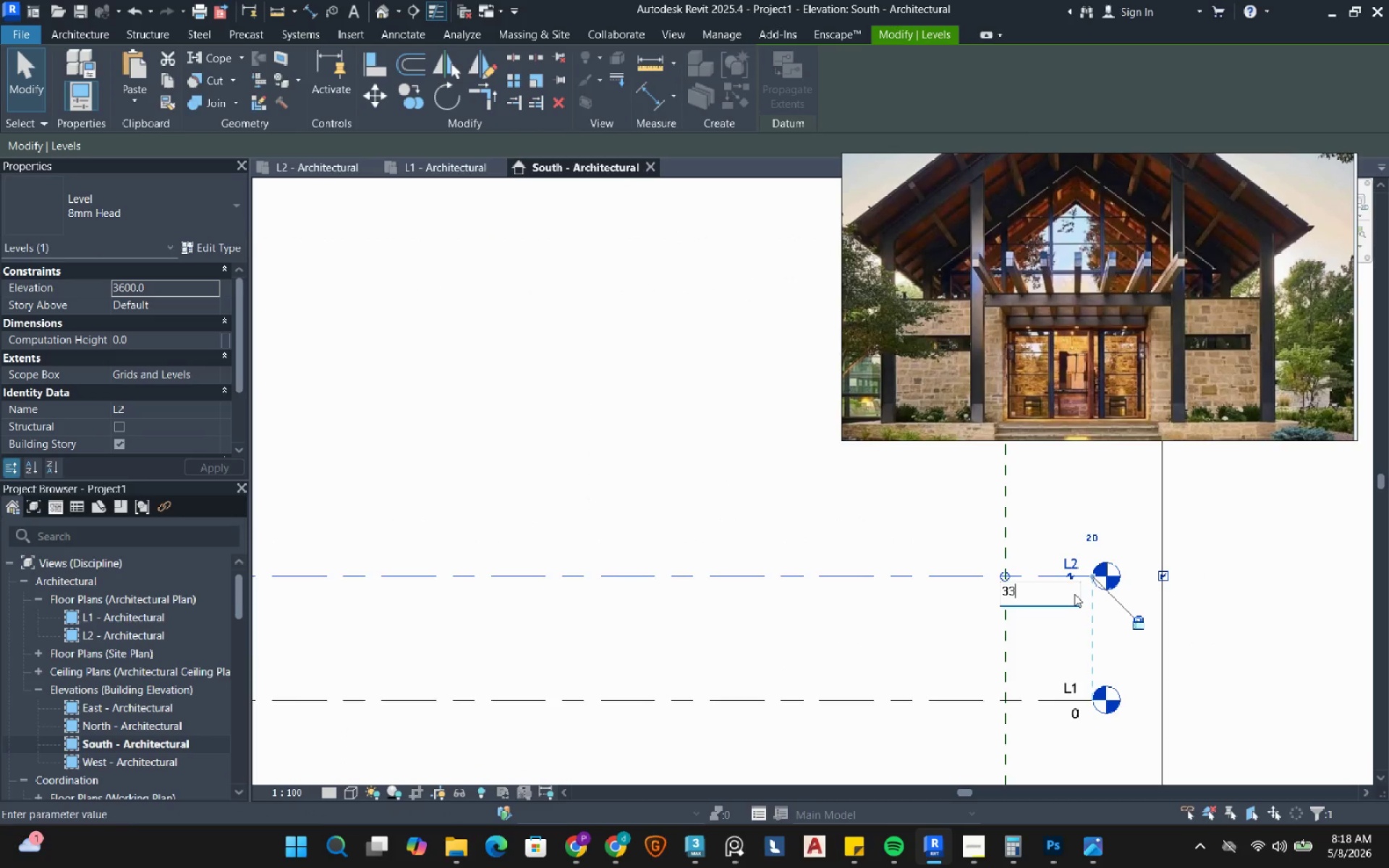 
key(Numpad0)
 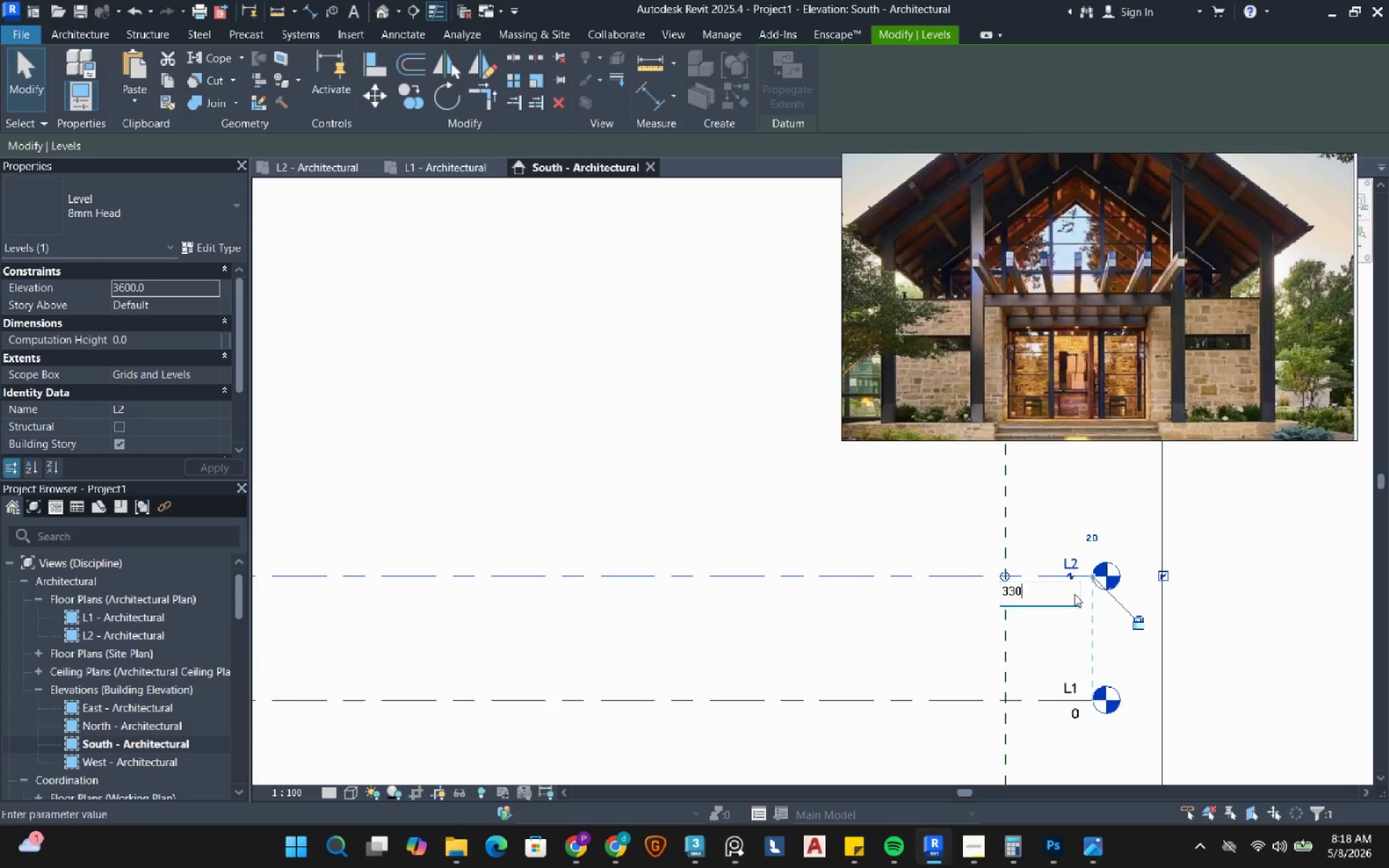 
key(Numpad0)
 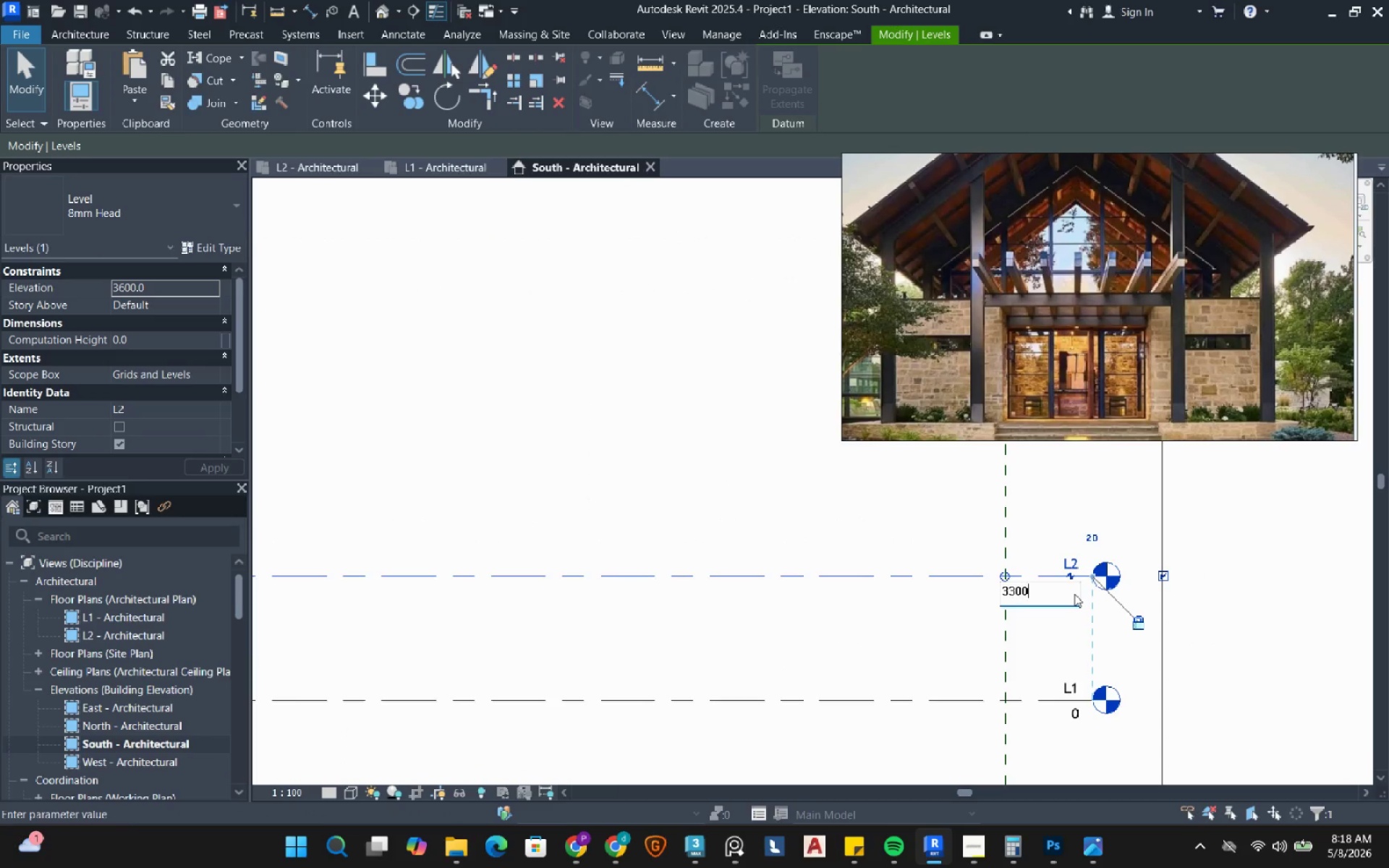 
key(NumpadEnter)
 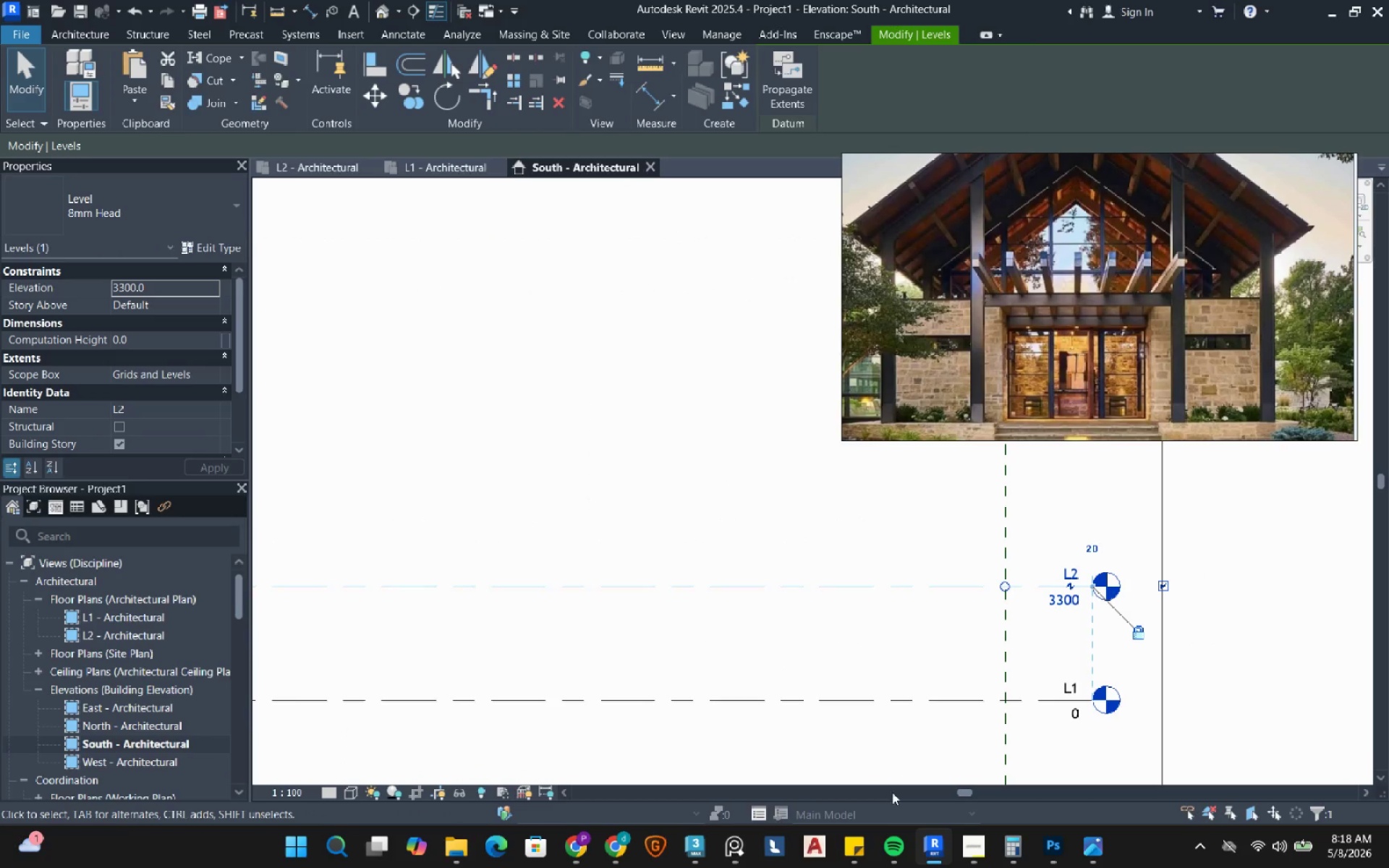 
left_click([972, 853])